 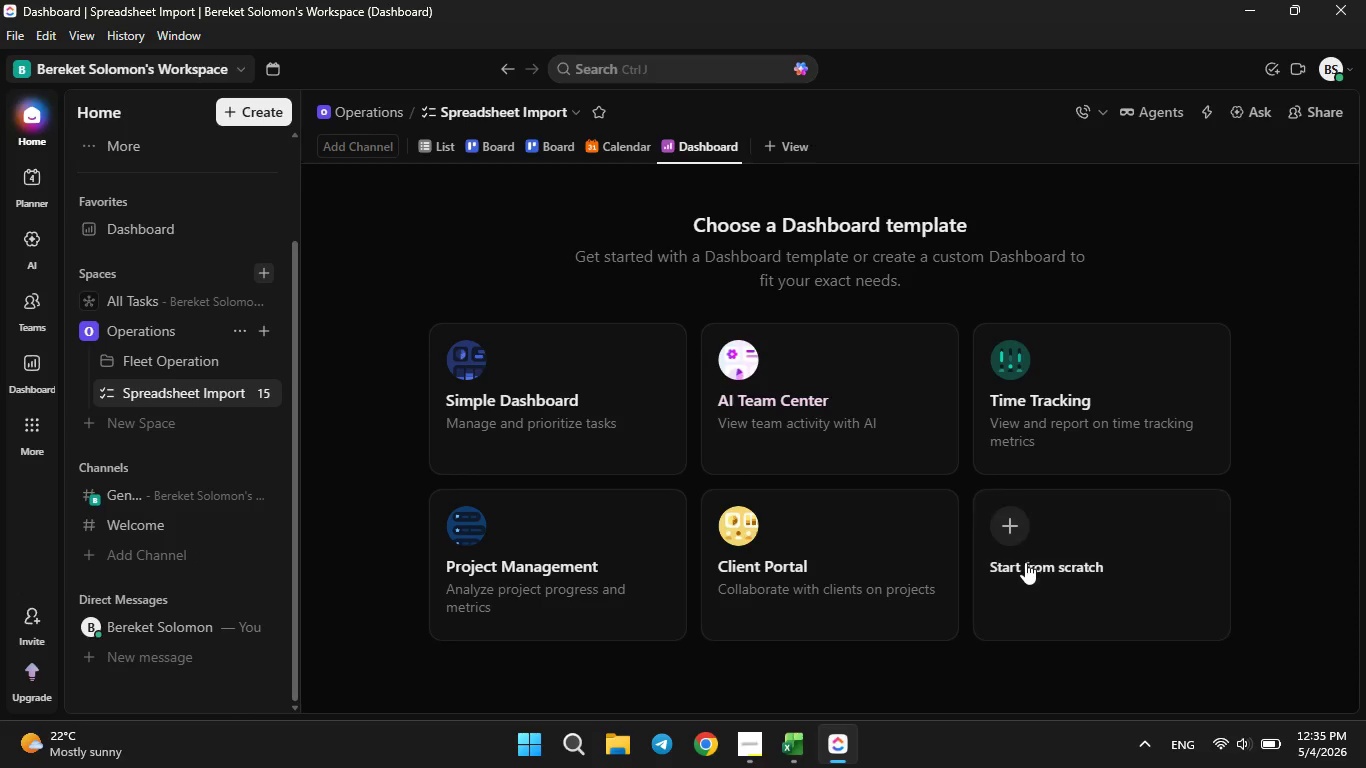 
scroll: coordinate [845, 477], scroll_direction: down, amount: 9.0
 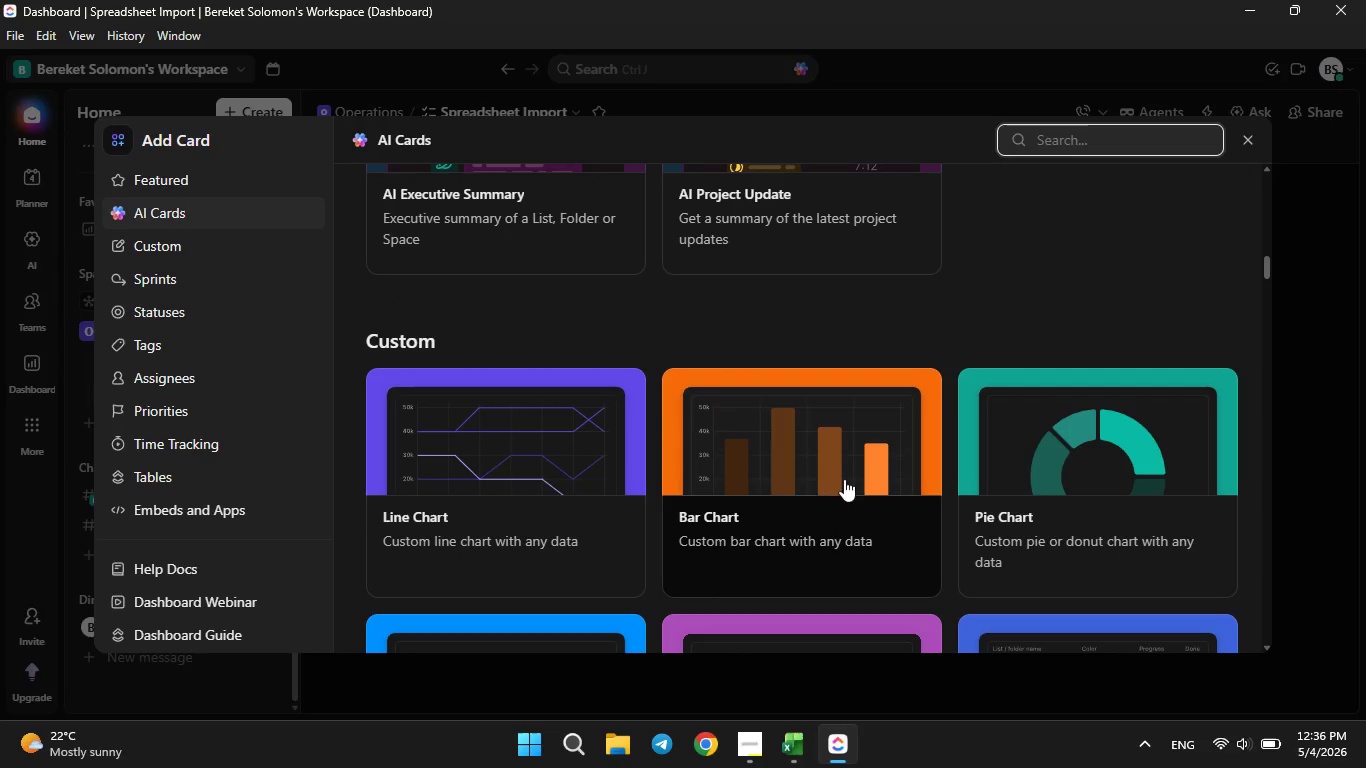 
left_click([816, 469])
 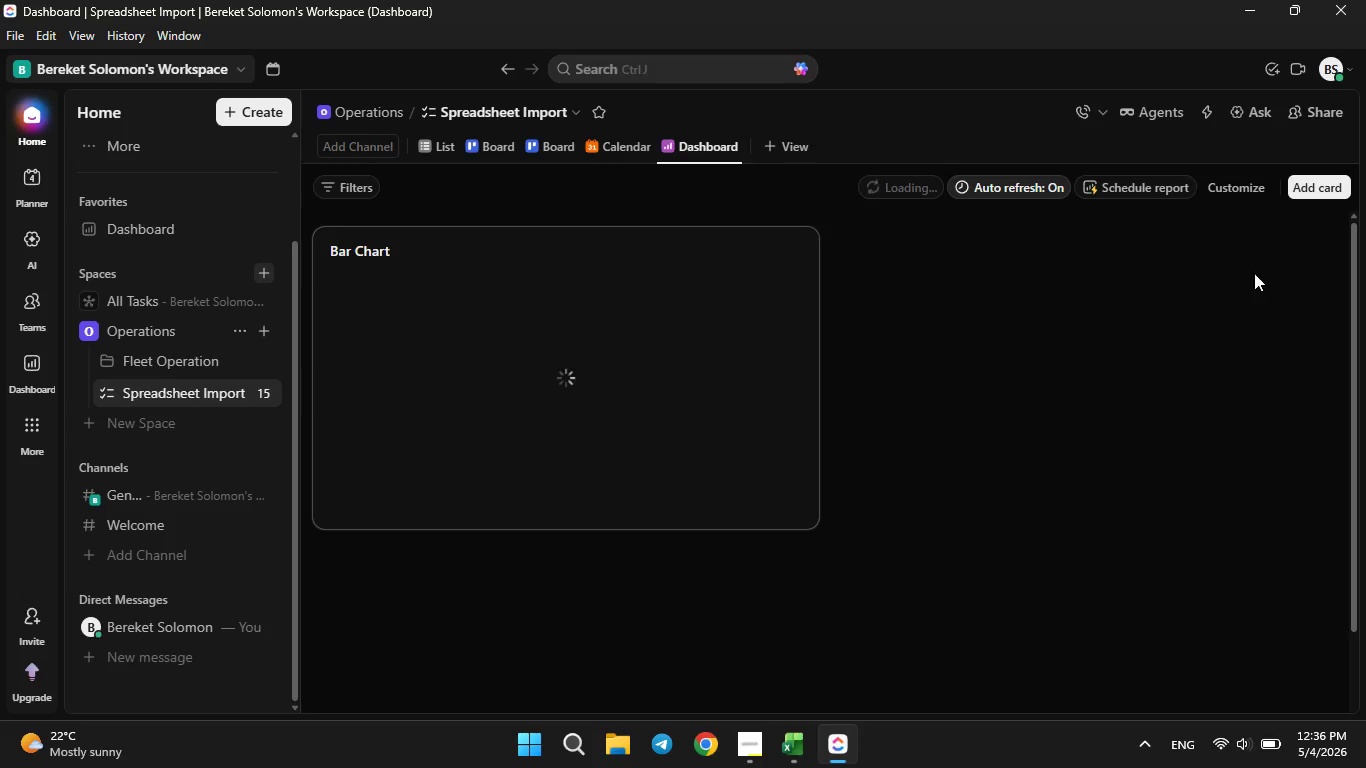 
left_click([1309, 192])
 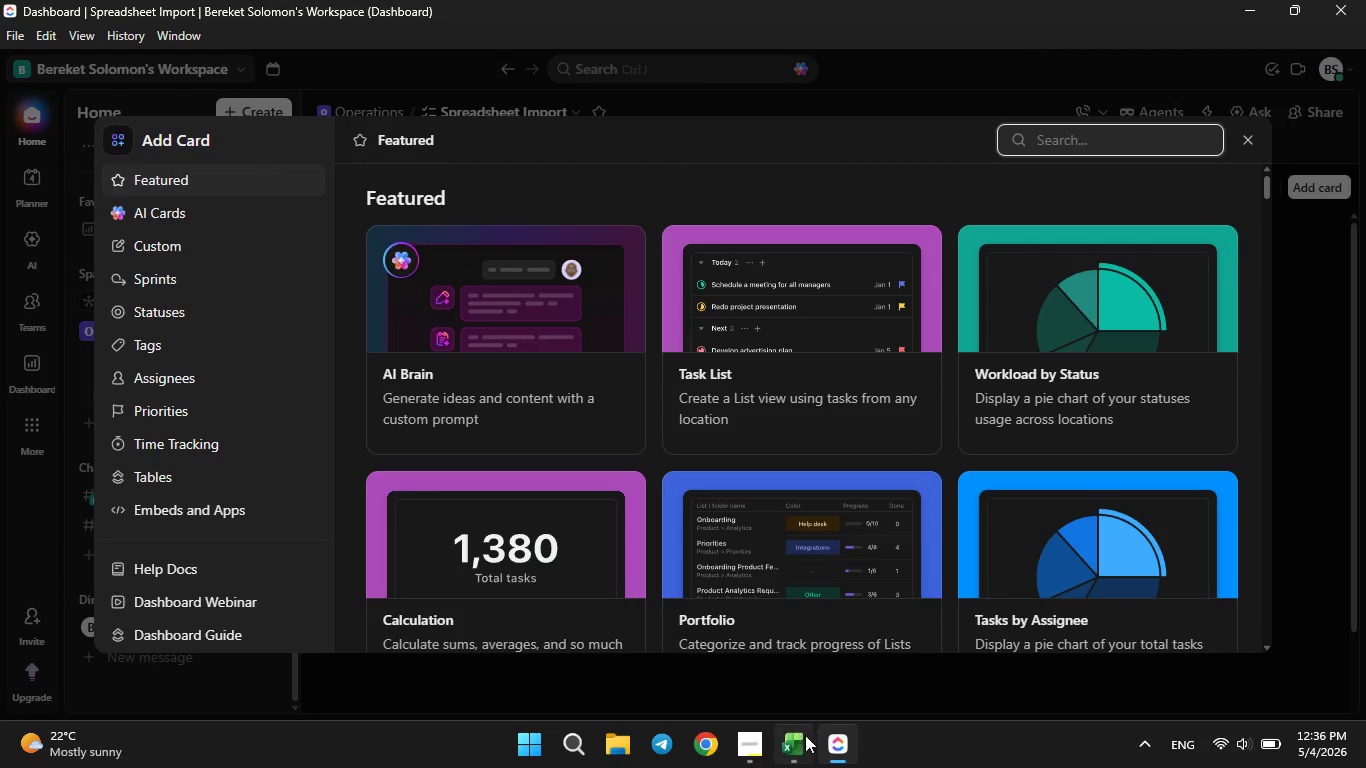 
left_click([764, 749])